 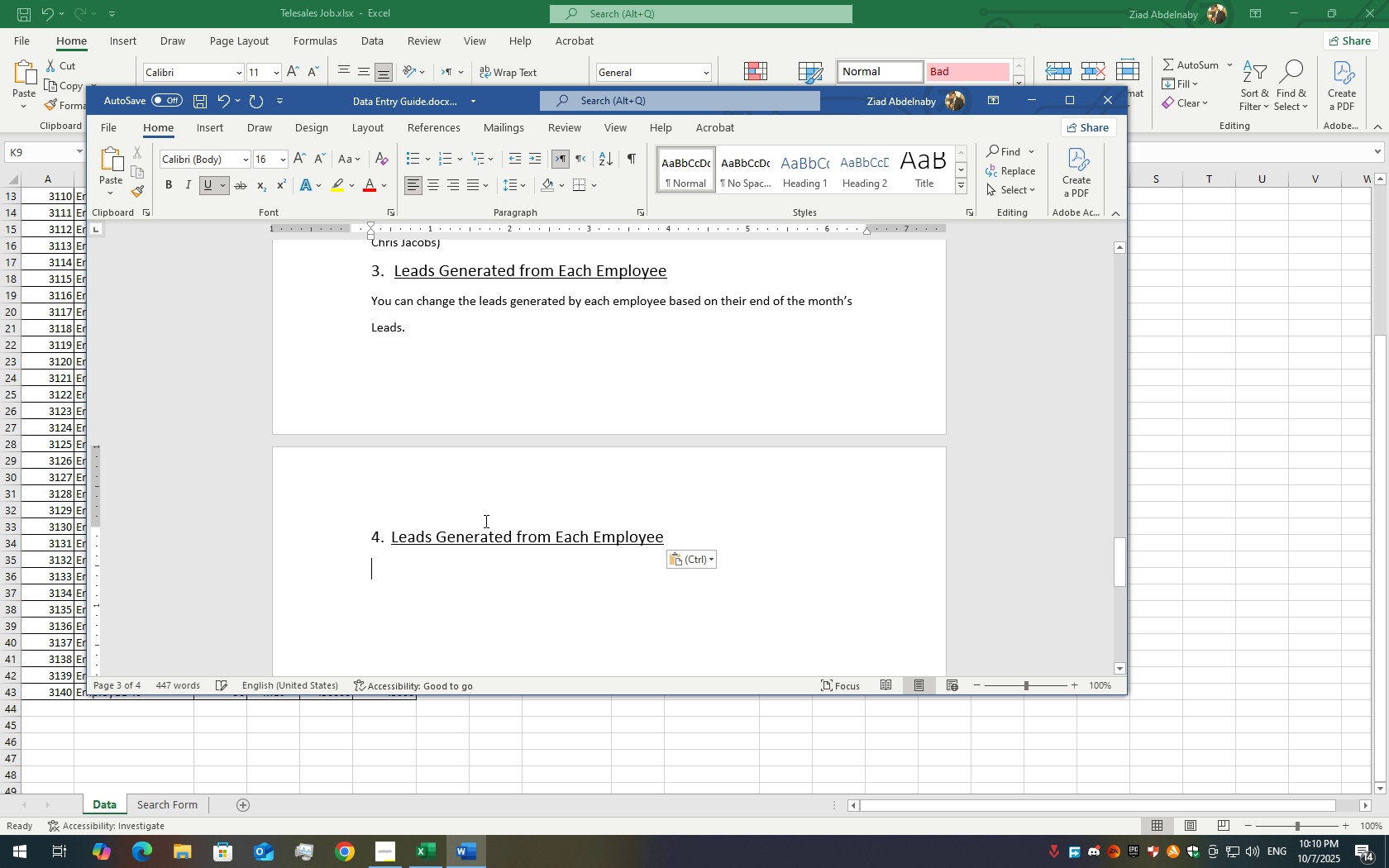 
key(Backspace)
 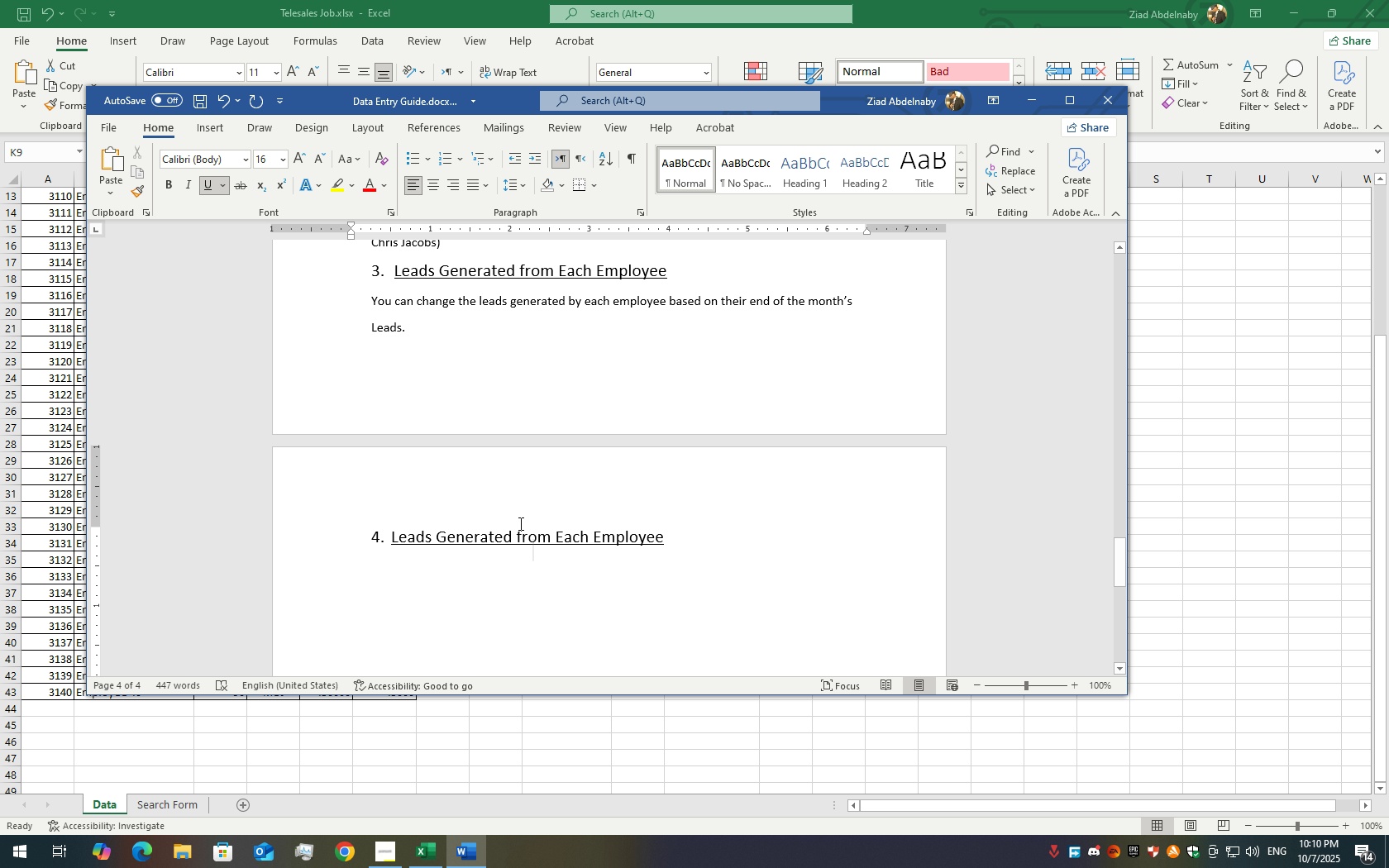 
key(Backspace)
 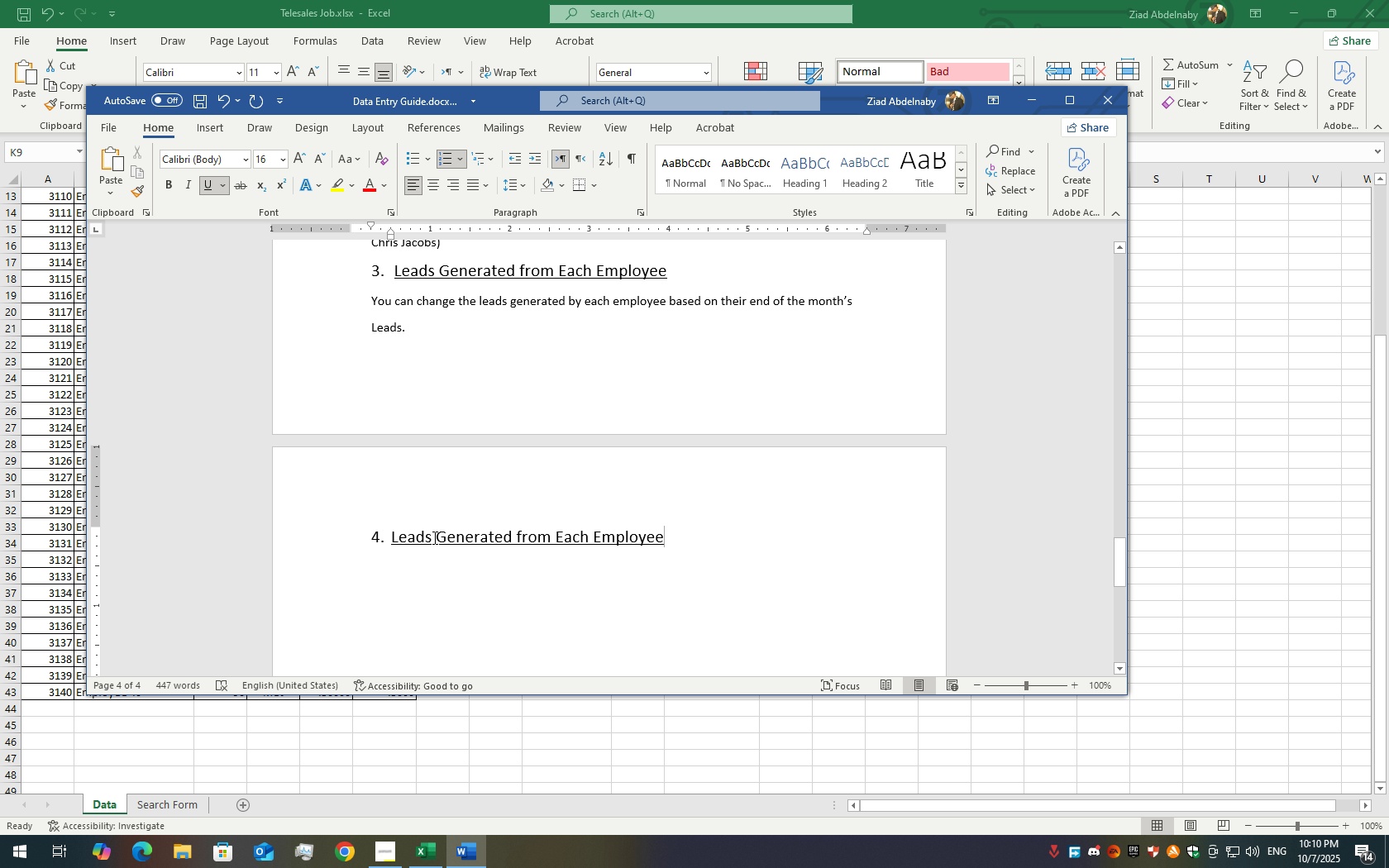 
scroll: coordinate [557, 547], scroll_direction: up, amount: 9.0
 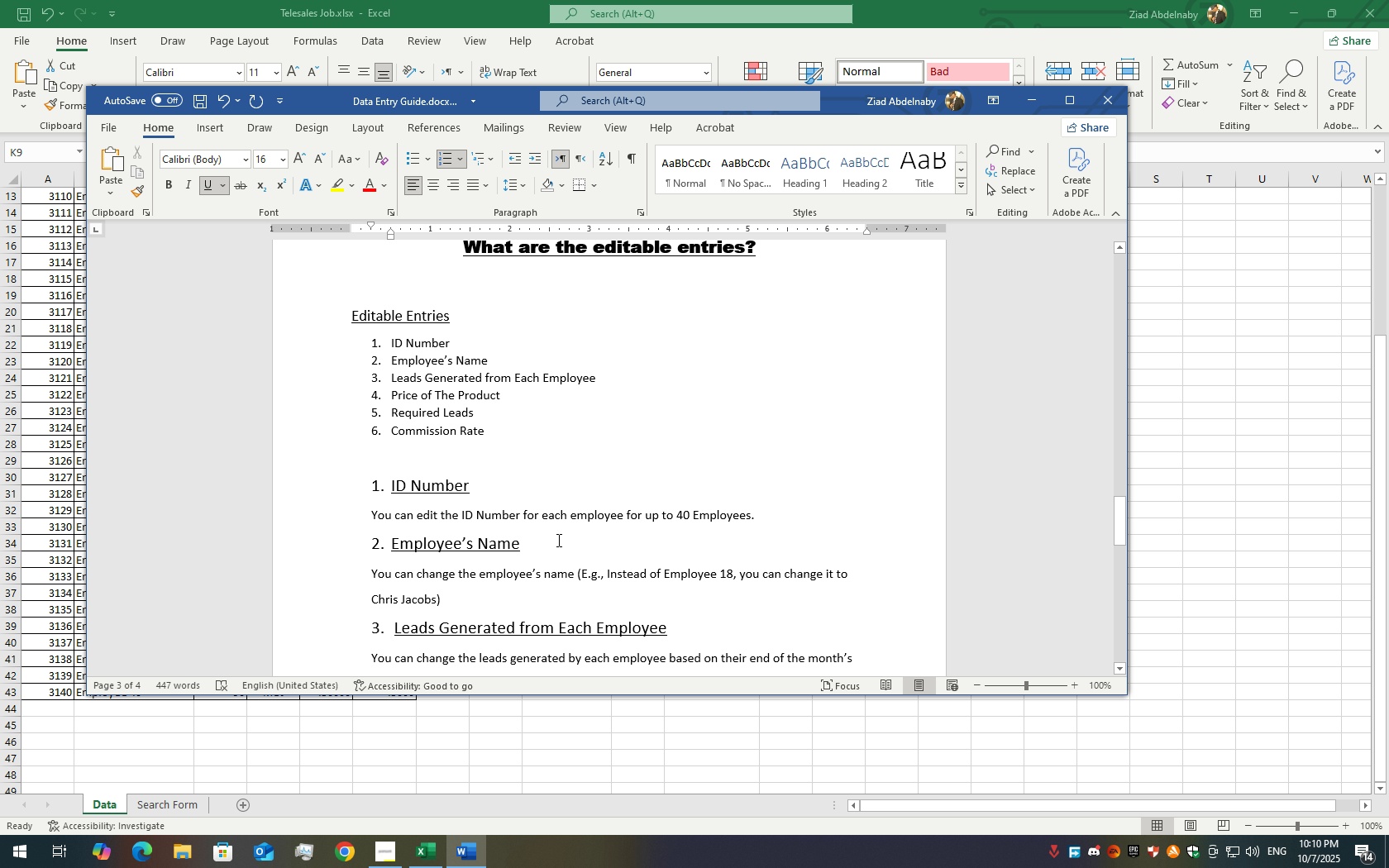 
scroll: coordinate [547, 589], scroll_direction: down, amount: 11.0
 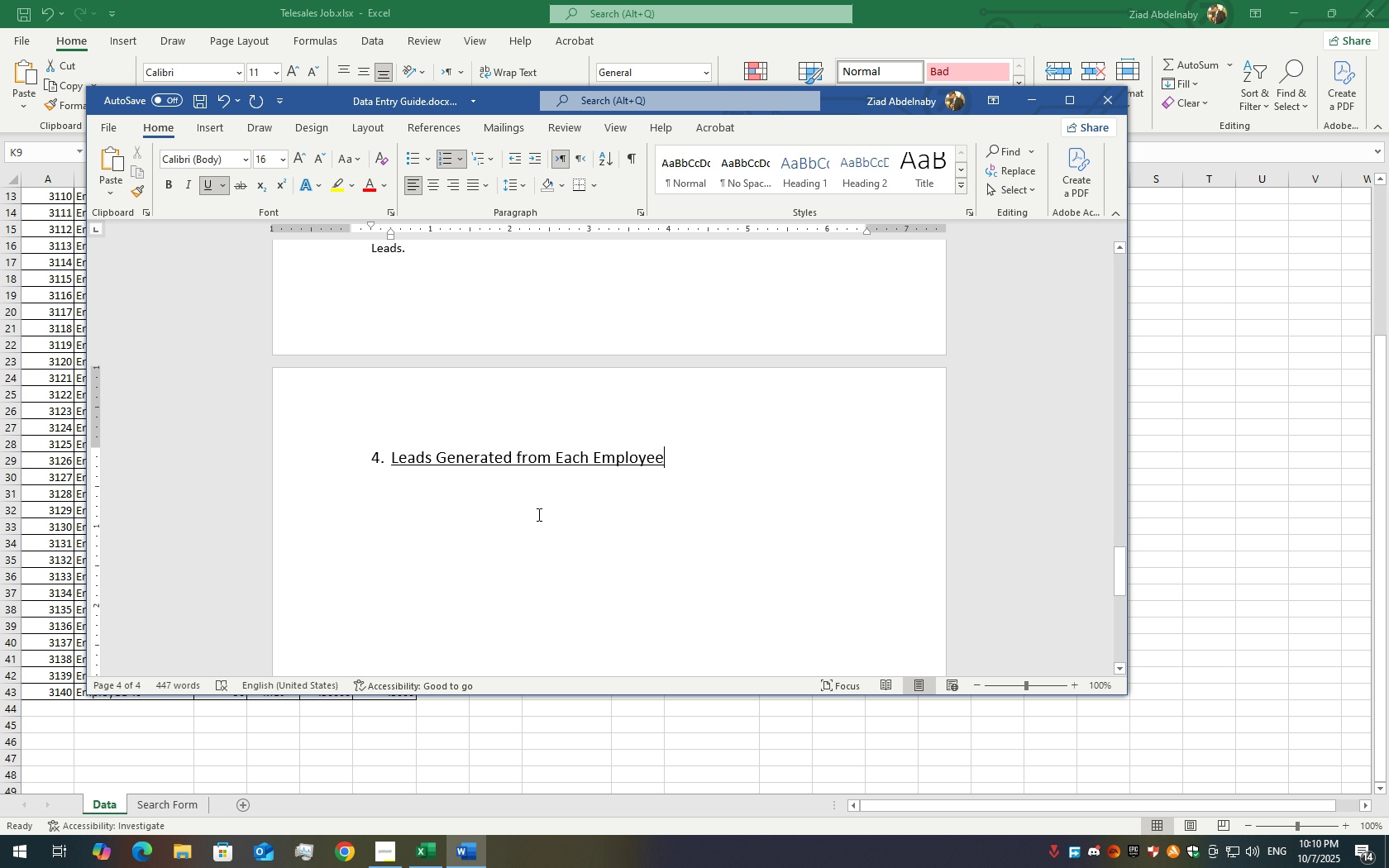 
scroll: coordinate [503, 518], scroll_direction: up, amount: 5.0
 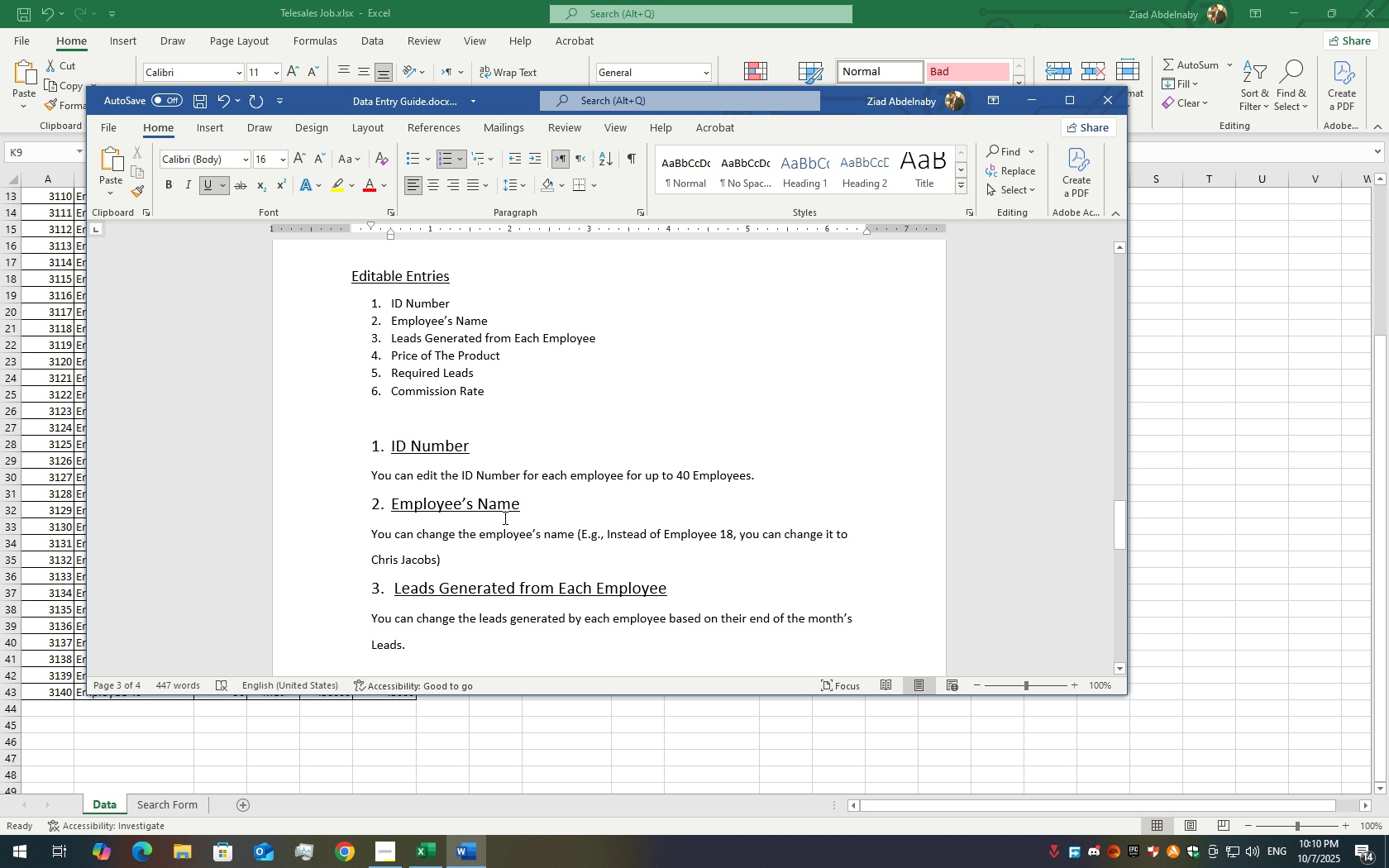 
scroll: coordinate [504, 527], scroll_direction: down, amount: 6.0